 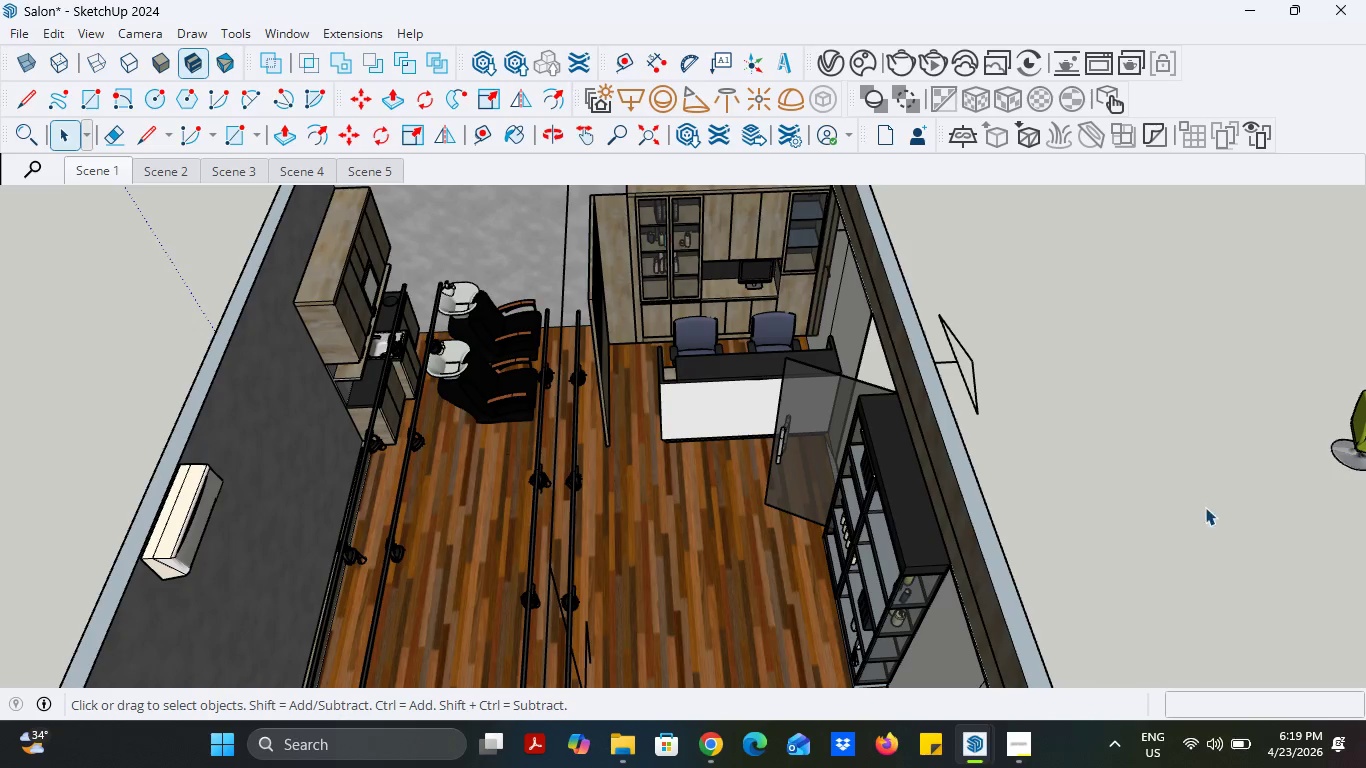 
left_click([1336, 0])
 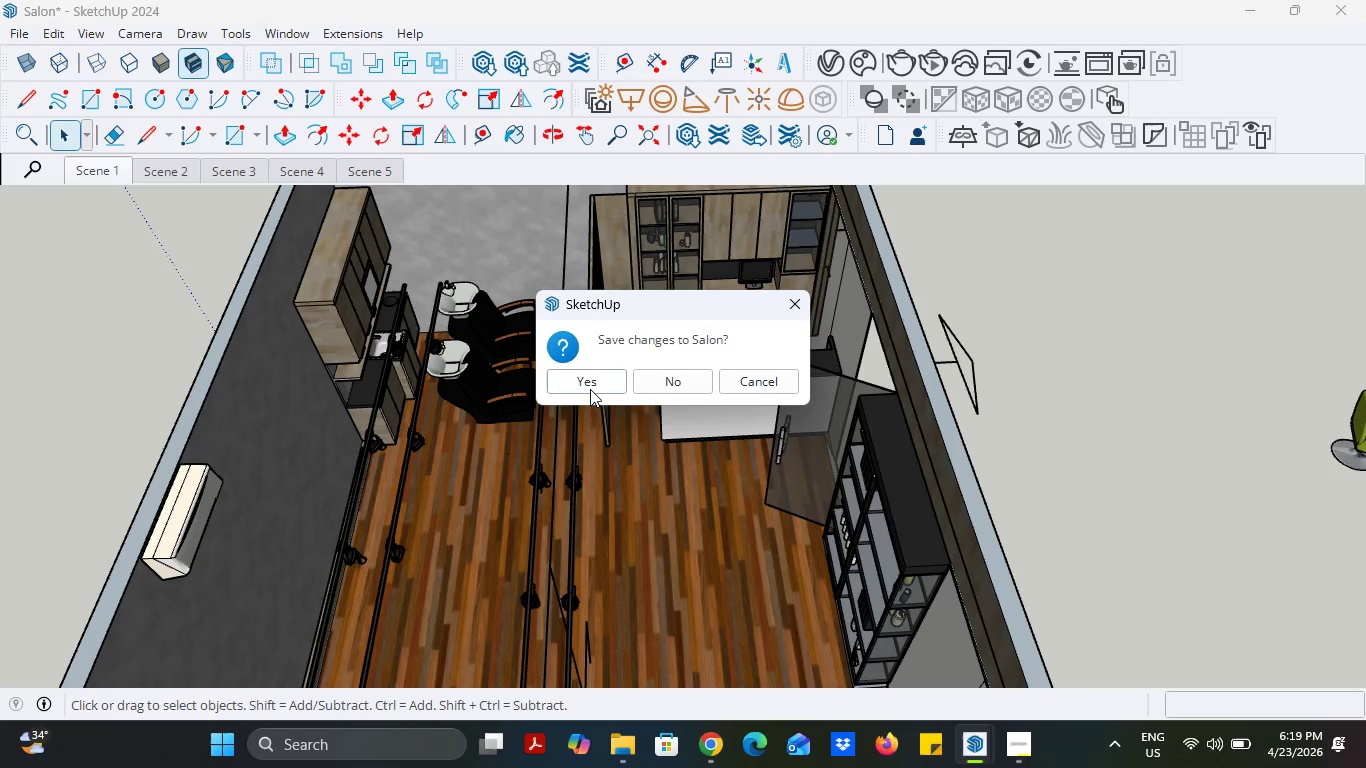 
left_click([599, 388])
 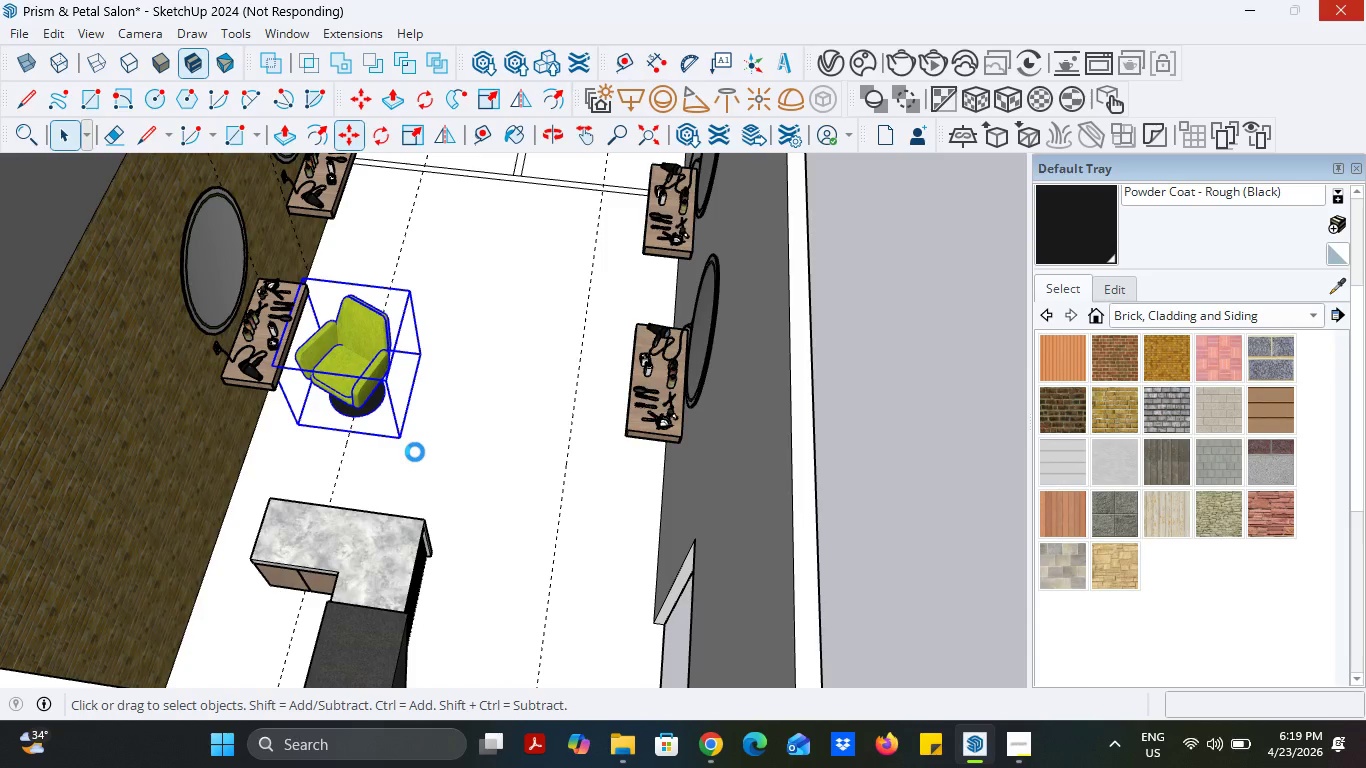 
wait(42.33)
 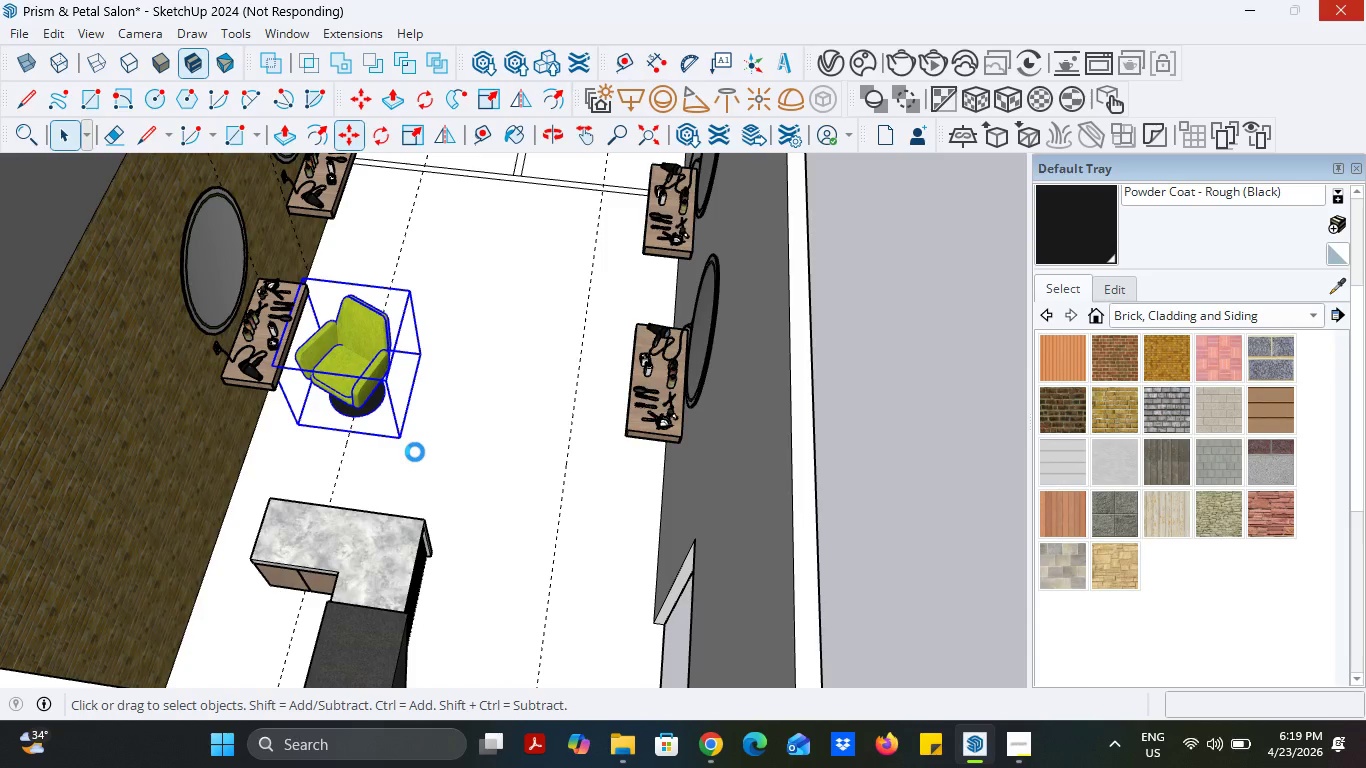 
left_click([670, 385])
 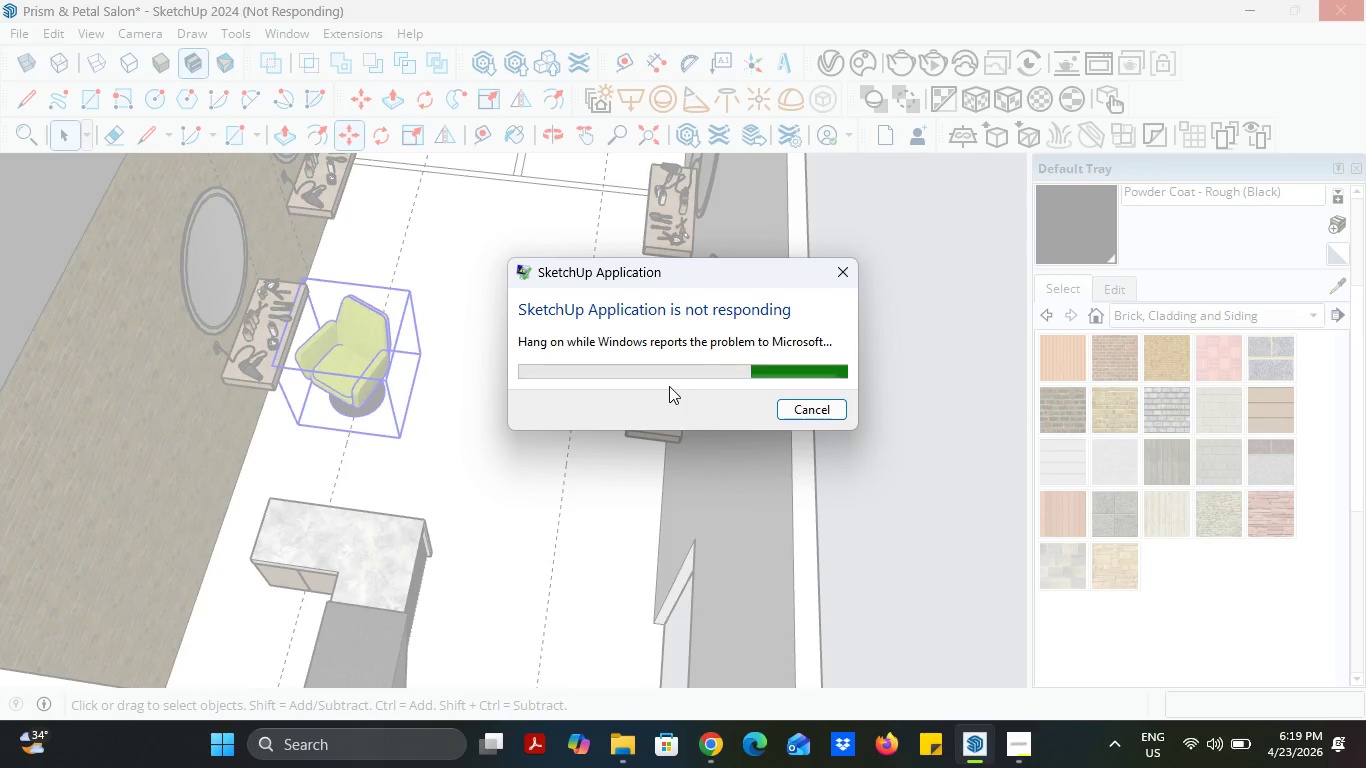 
wait(9.44)
 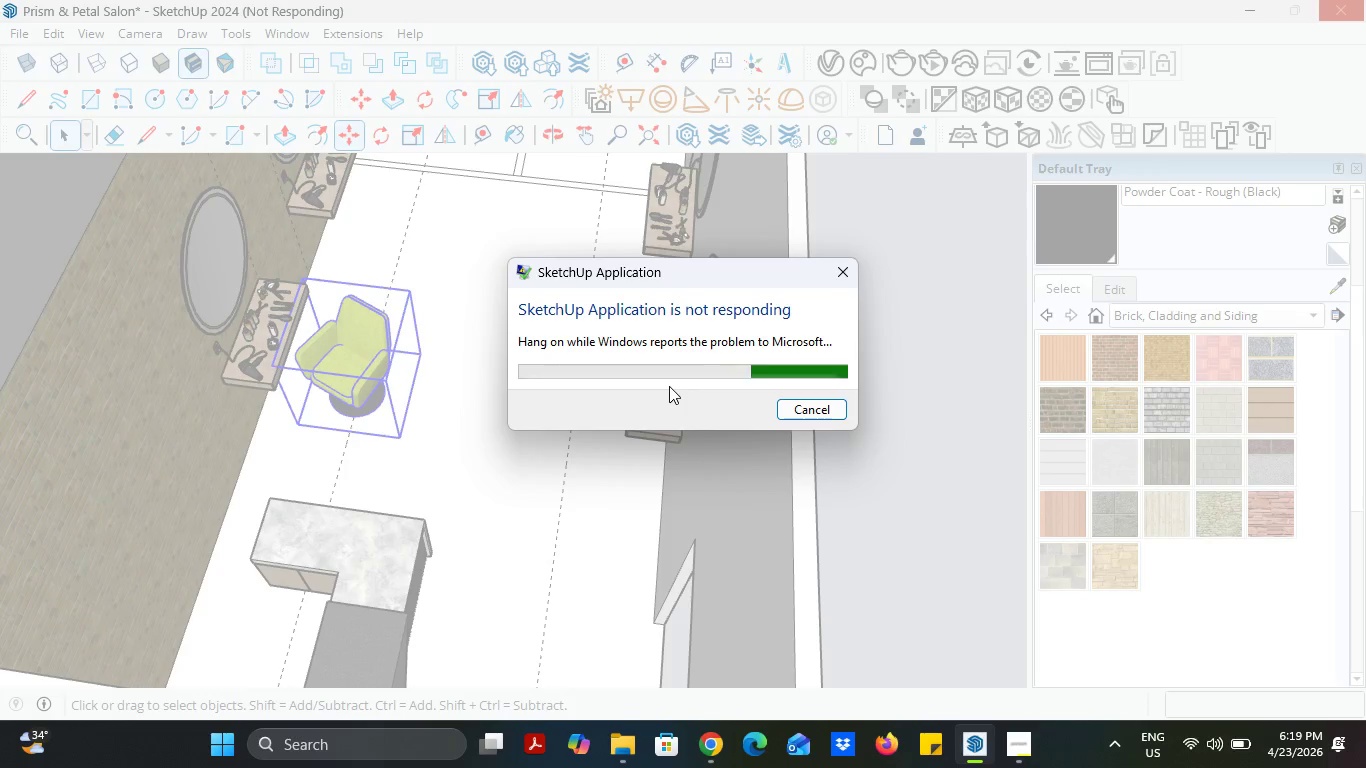 
left_click([1246, 1])
 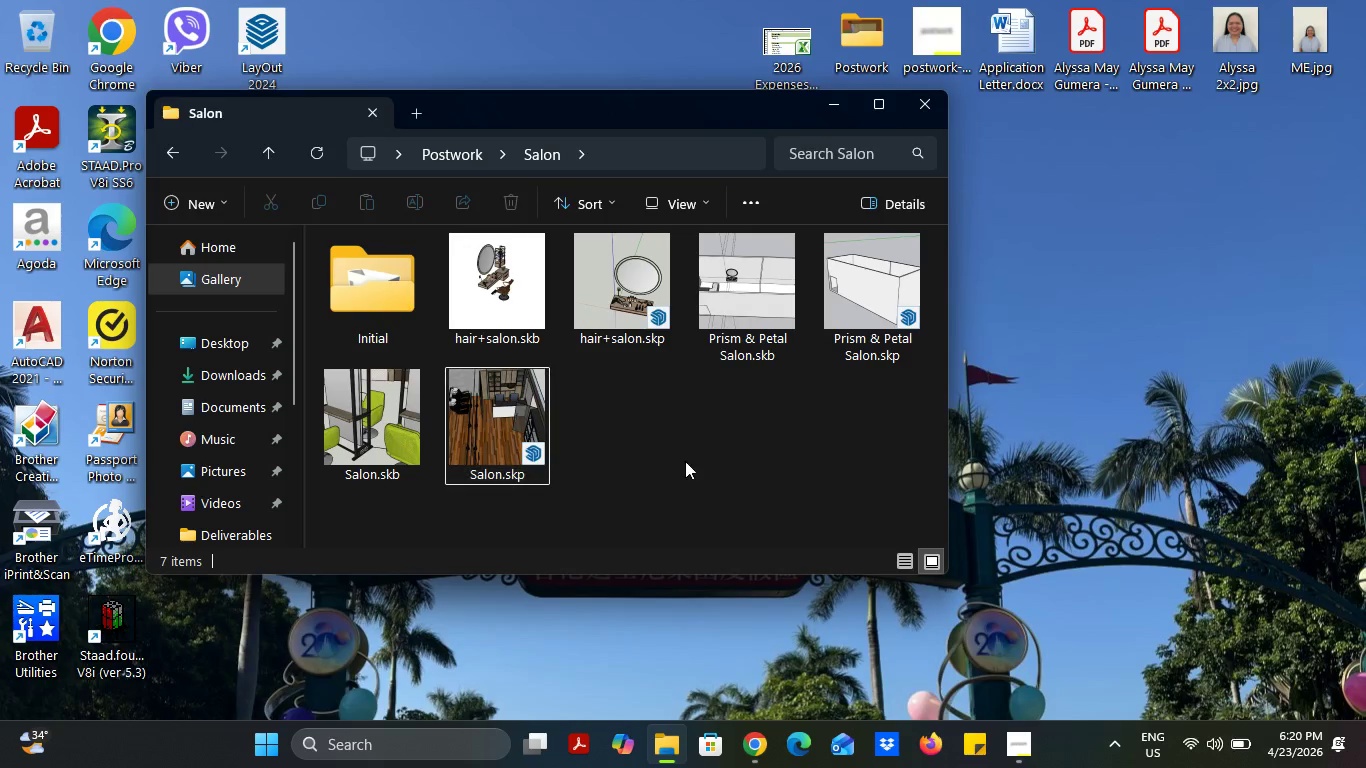 
left_click([732, 453])
 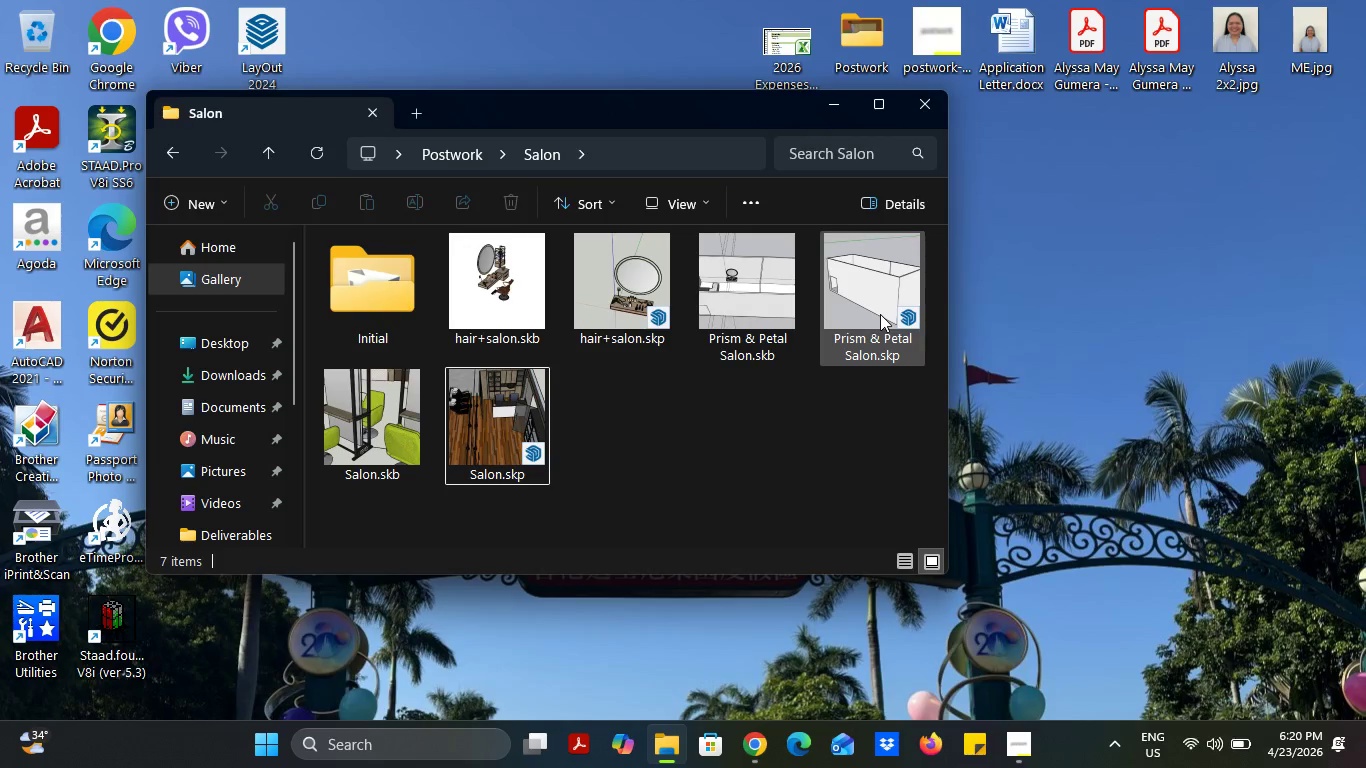 
double_click([880, 314])
 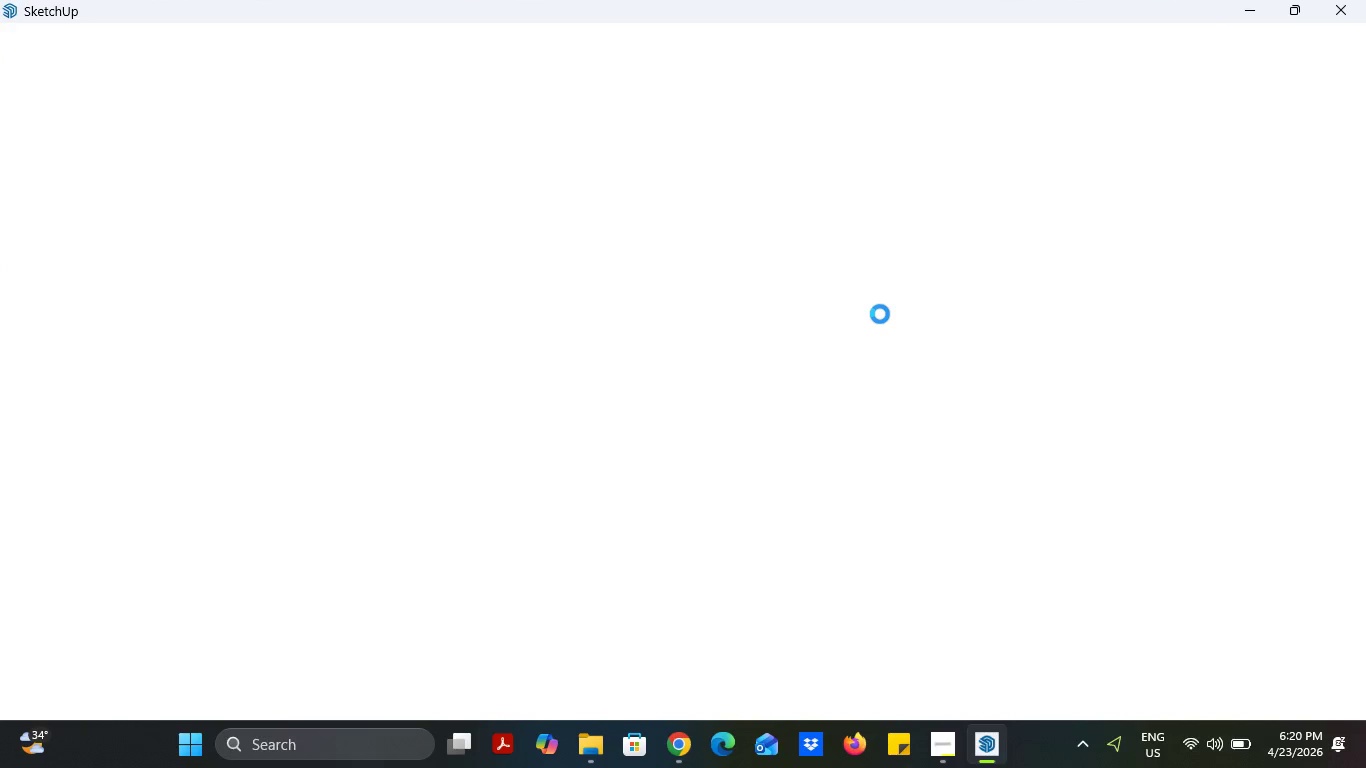 
wait(9.55)
 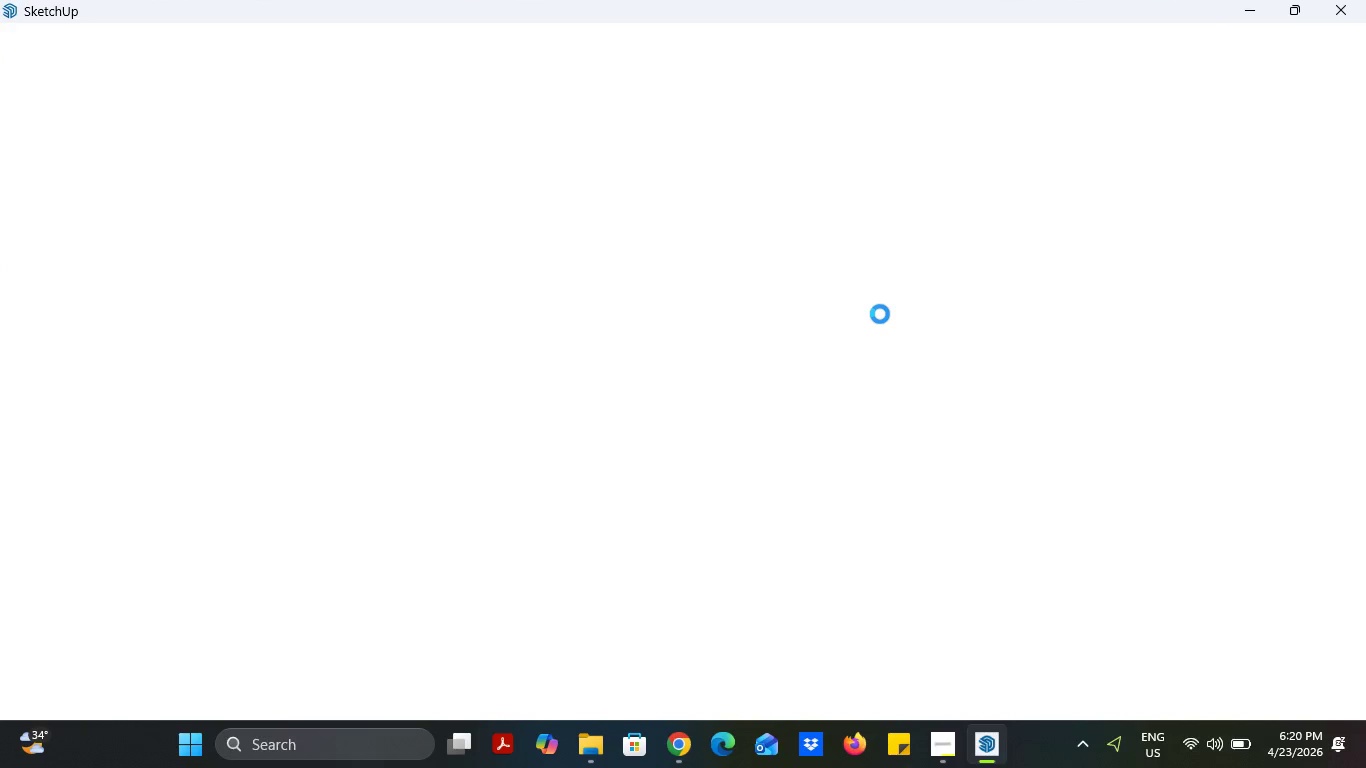 
left_click([662, 426])
 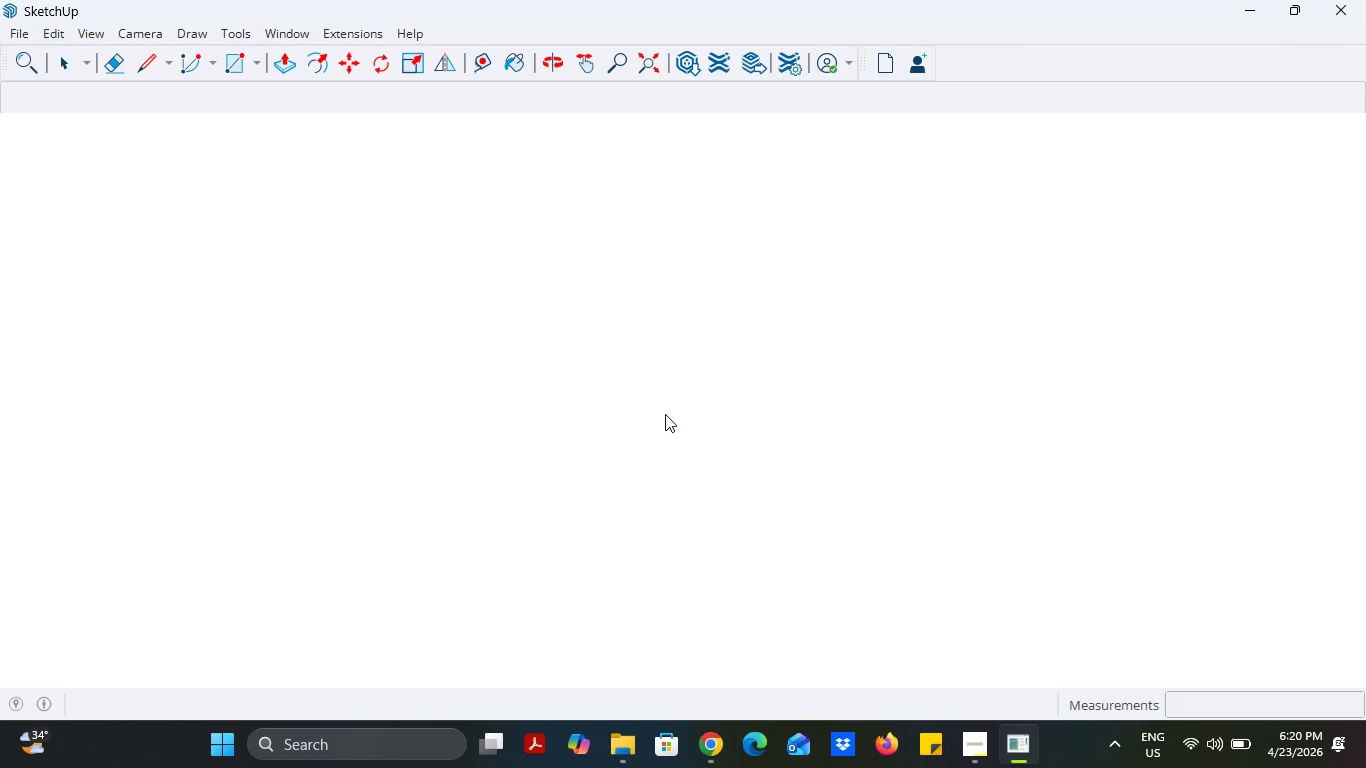 
wait(6.52)
 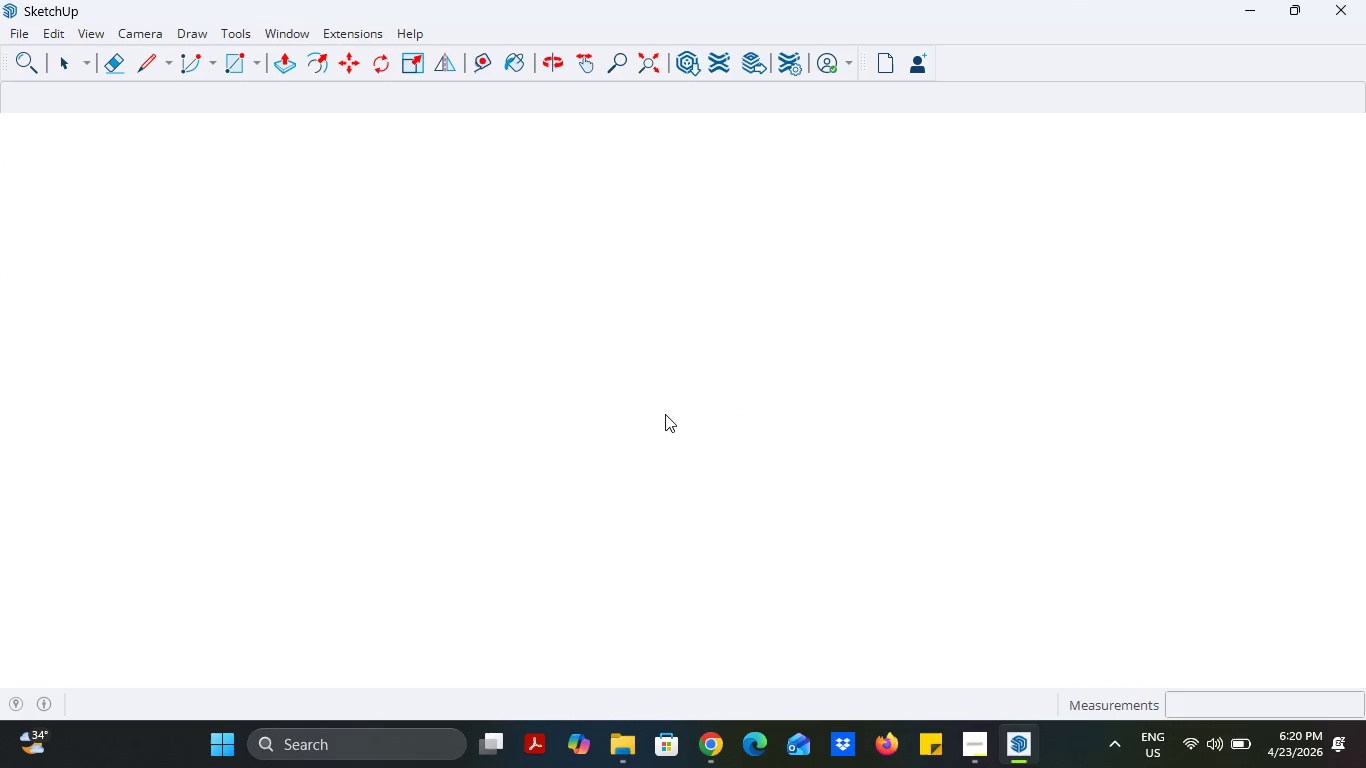 
left_click([1005, 761])
 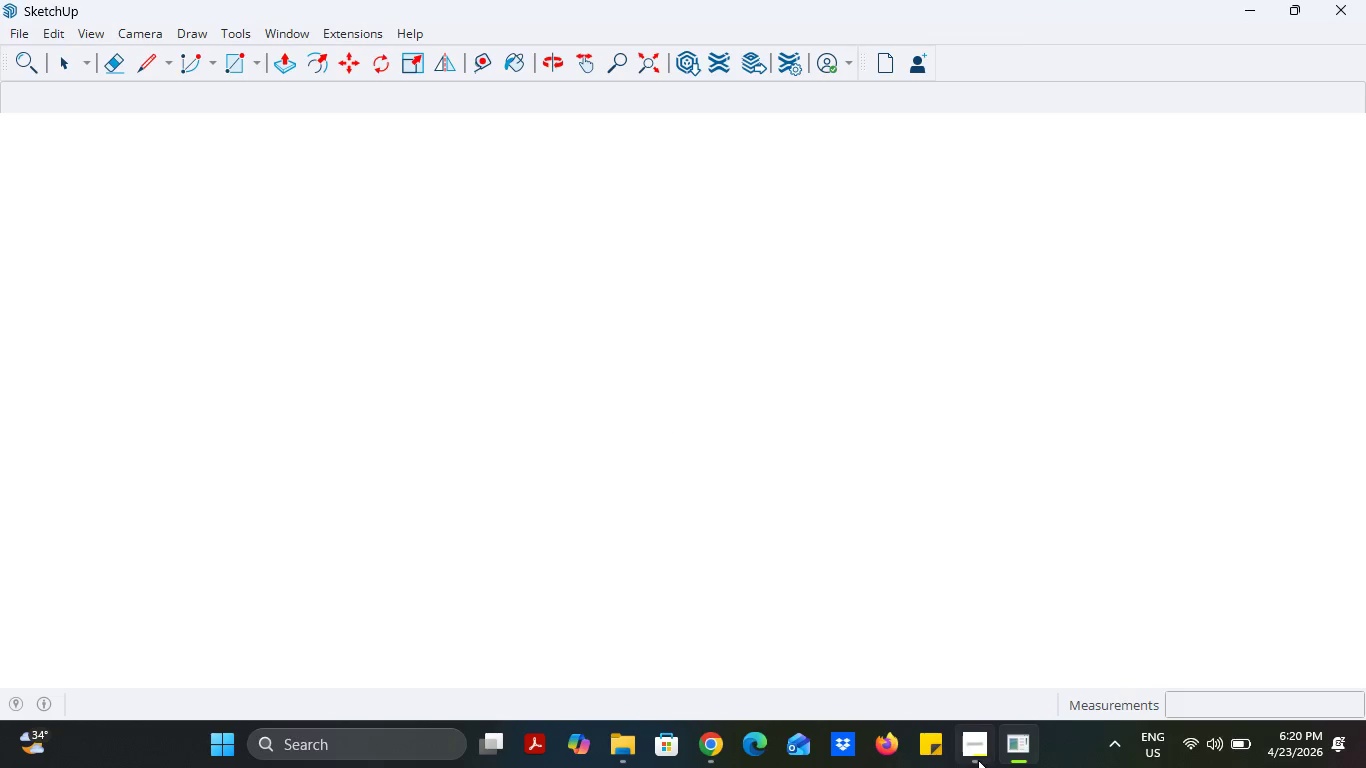 
left_click([978, 760])